 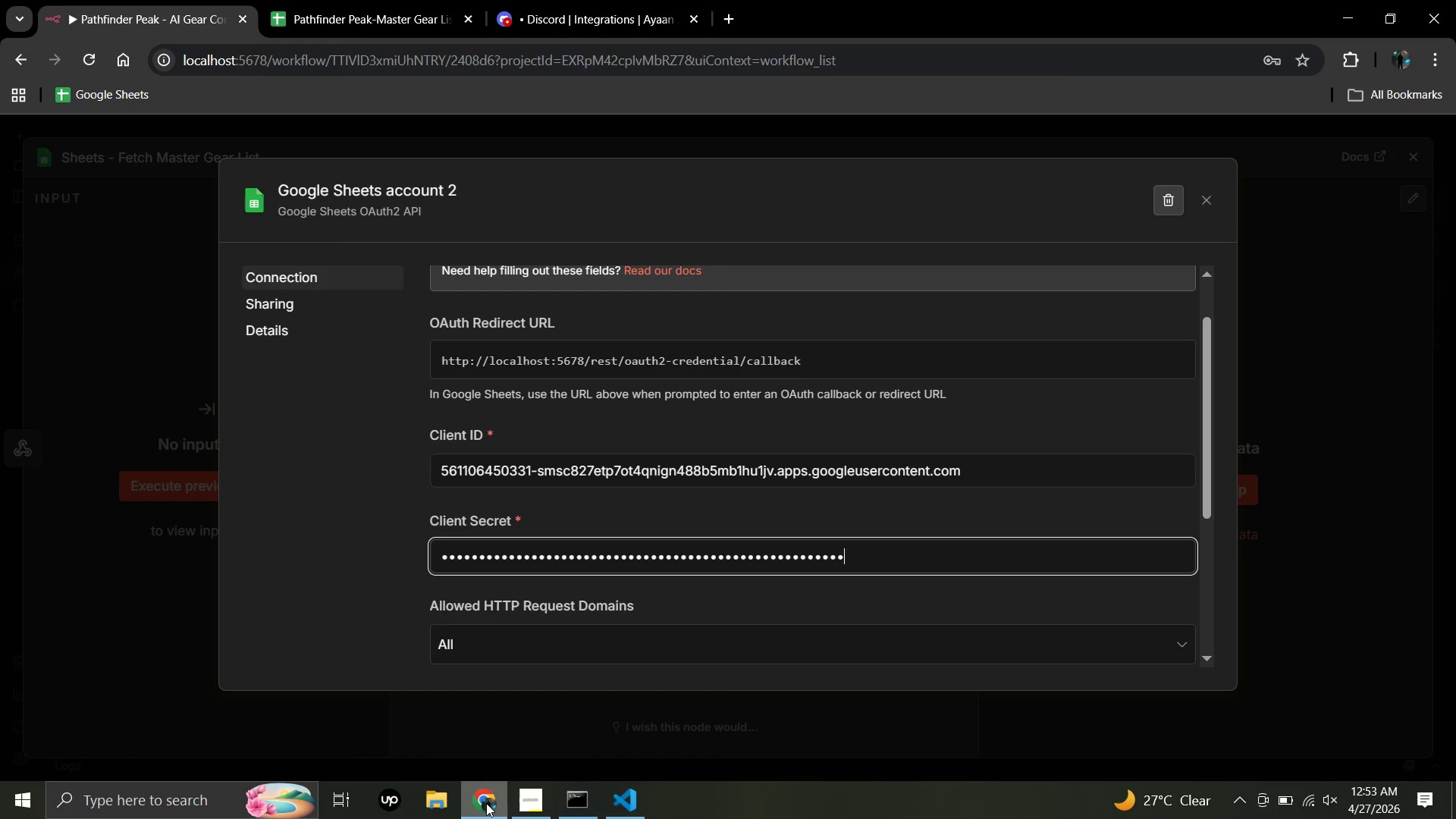 
left_click([486, 803])
 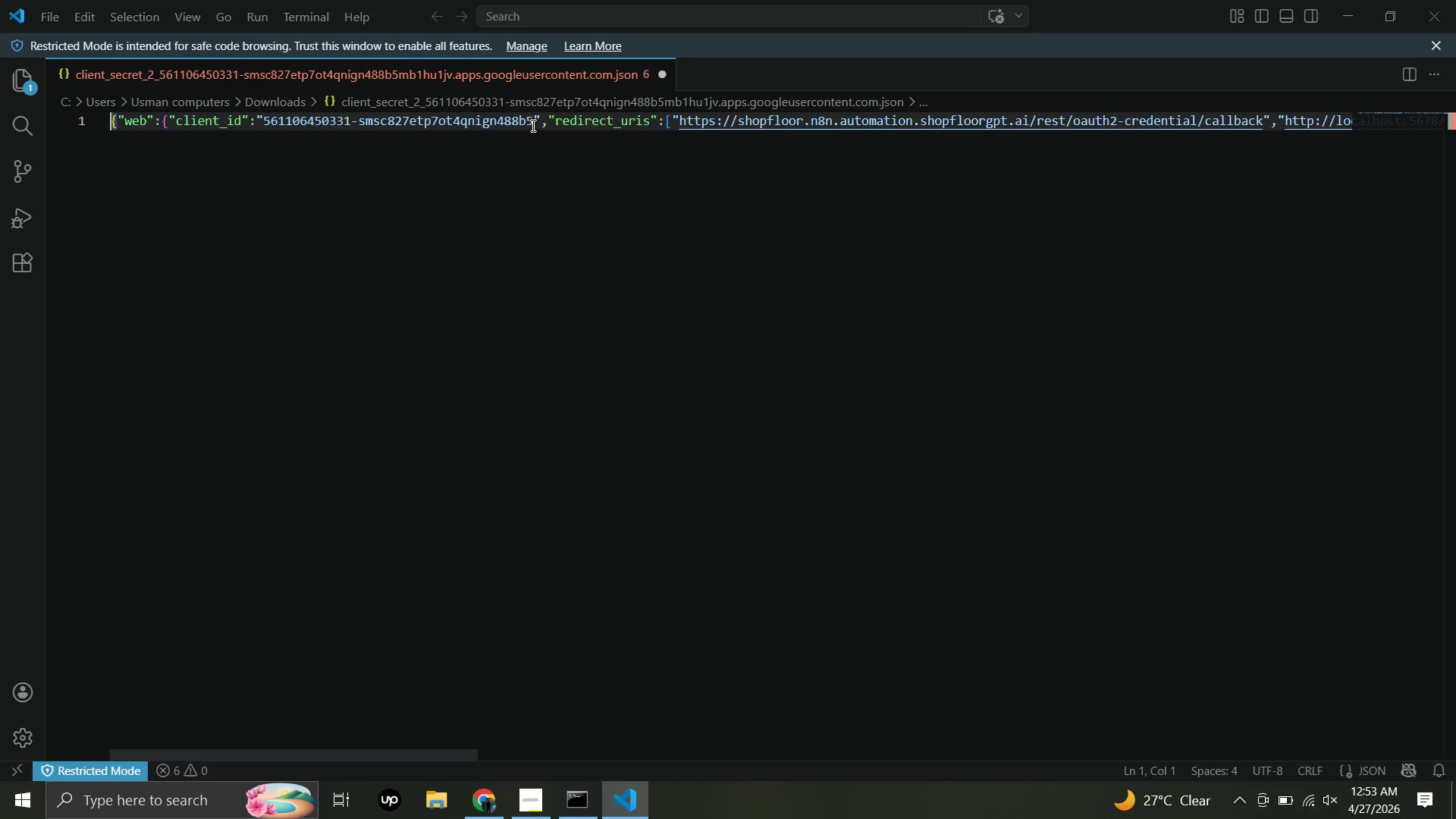 
left_click([530, 121])
 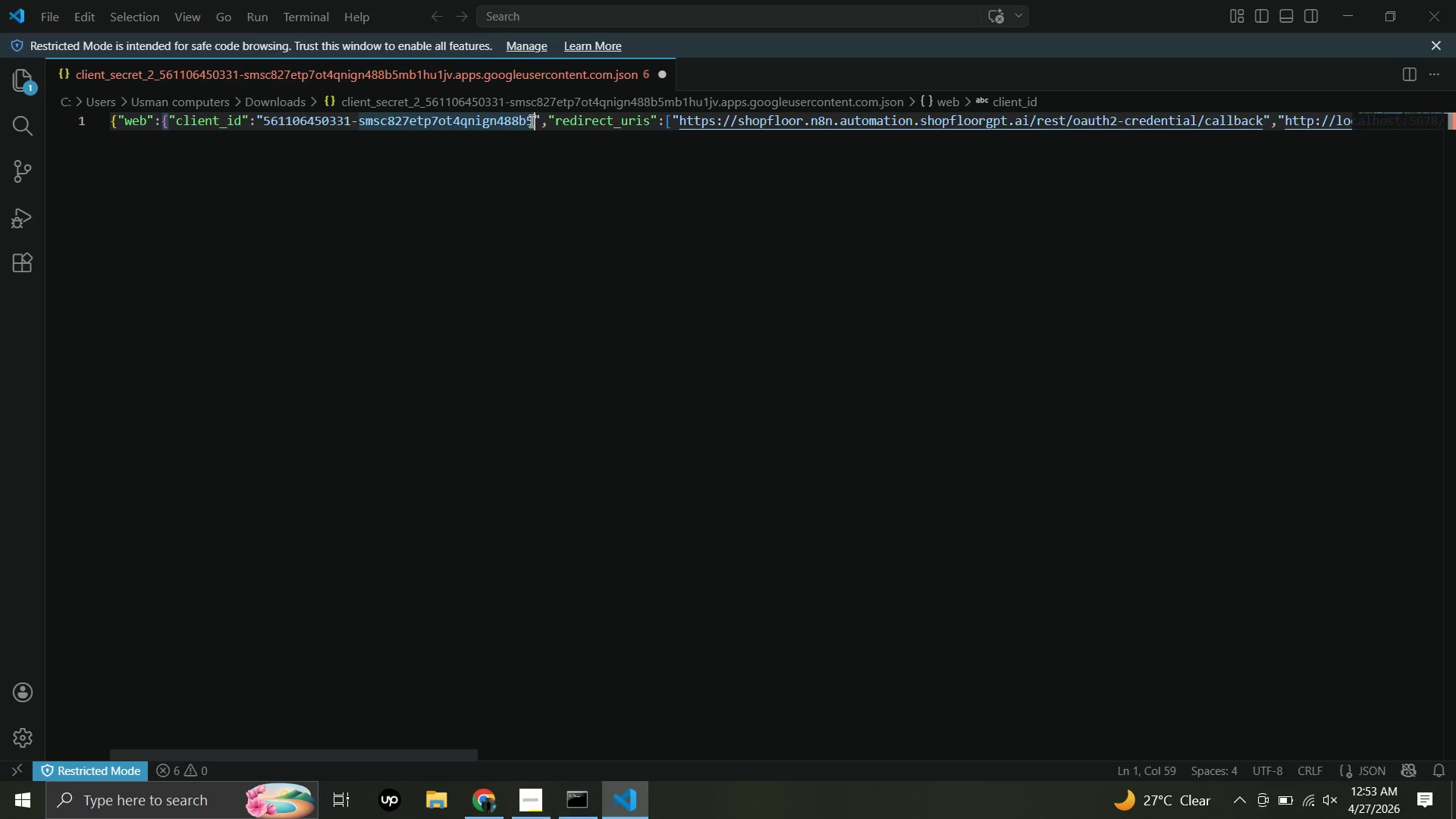 
left_click_drag(start_coordinate=[530, 121], to_coordinate=[360, 133])
 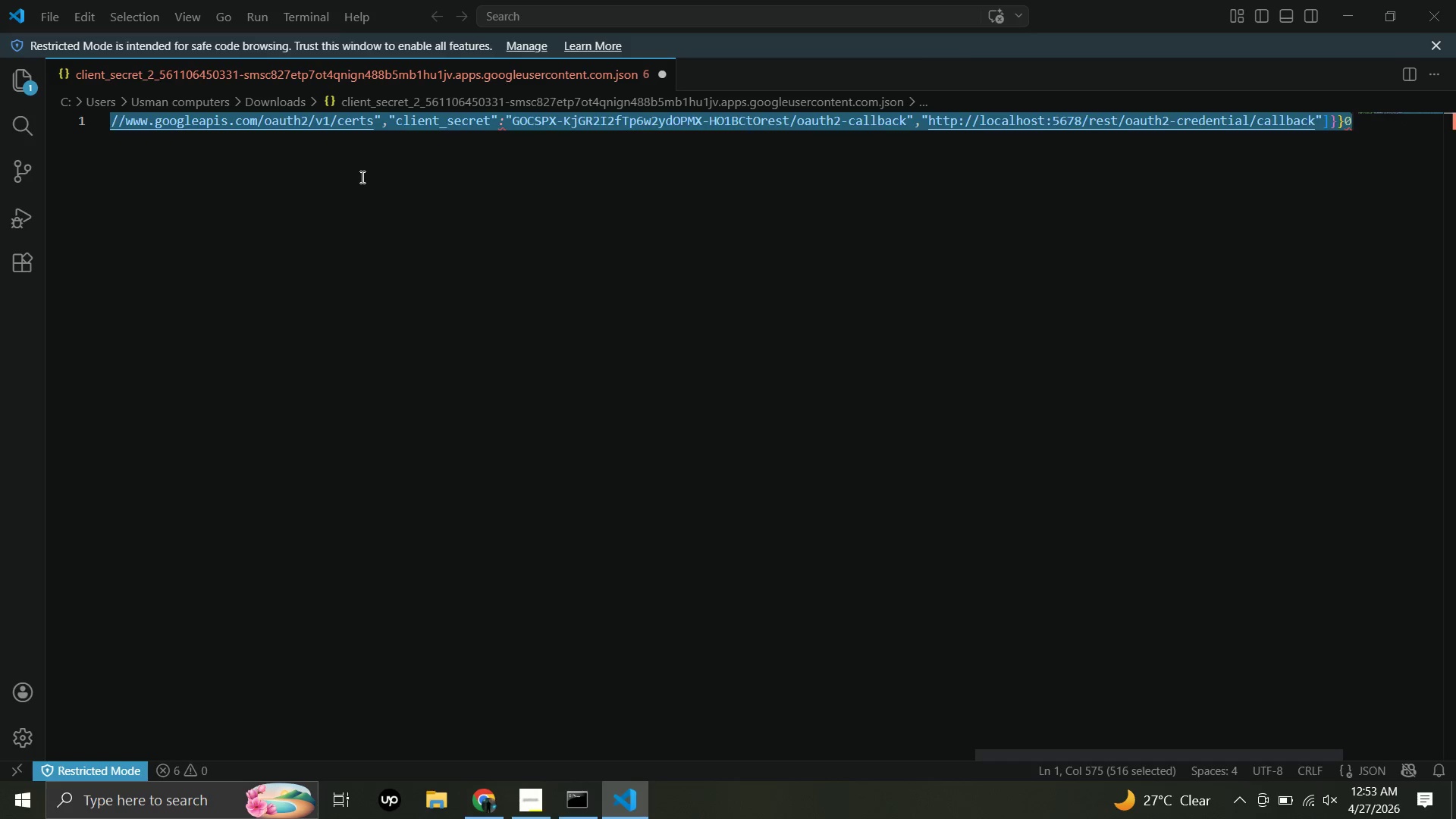 
left_click([361, 177])
 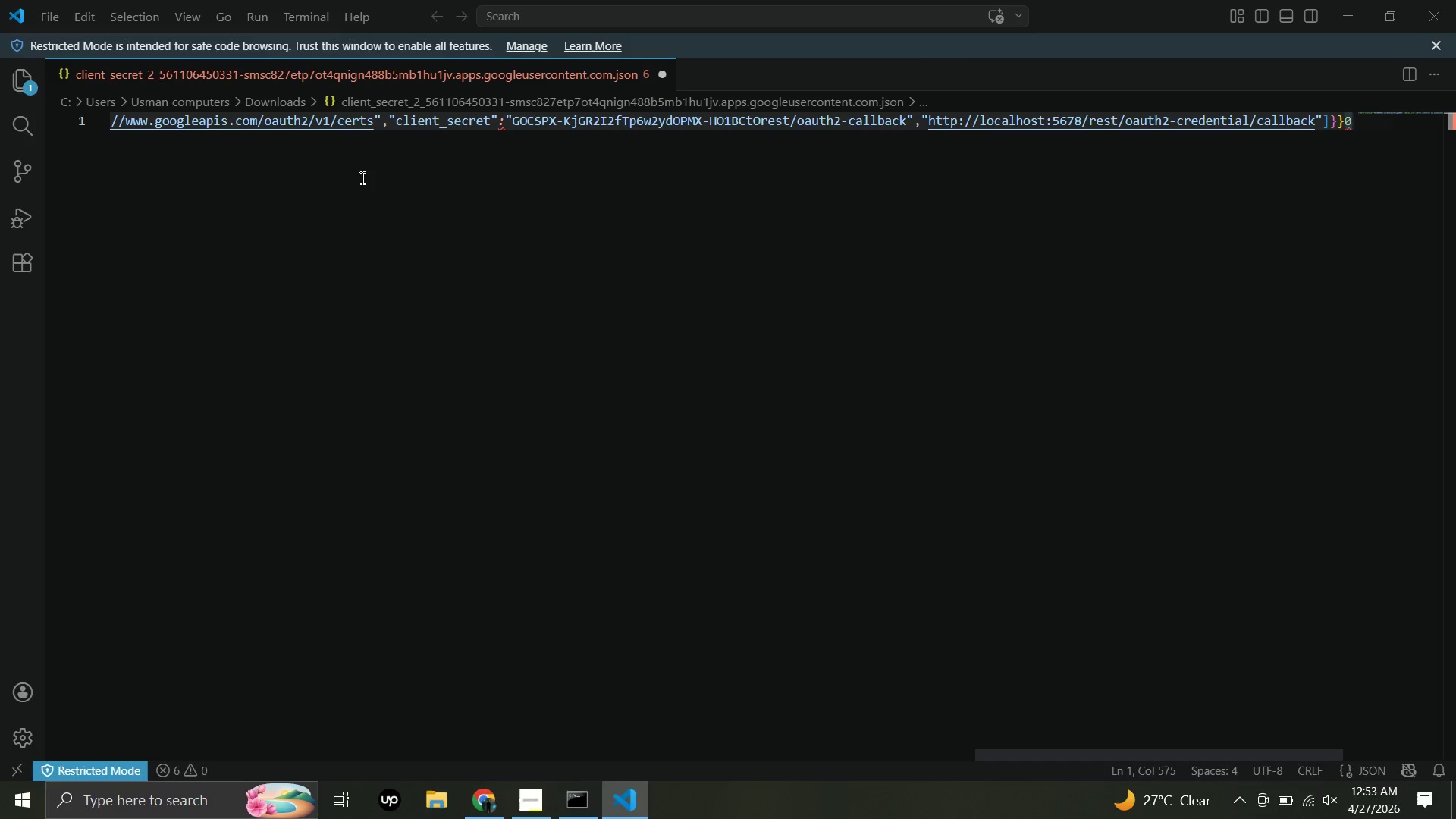 
hold_key(key=ArrowLeft, duration=1.51)
 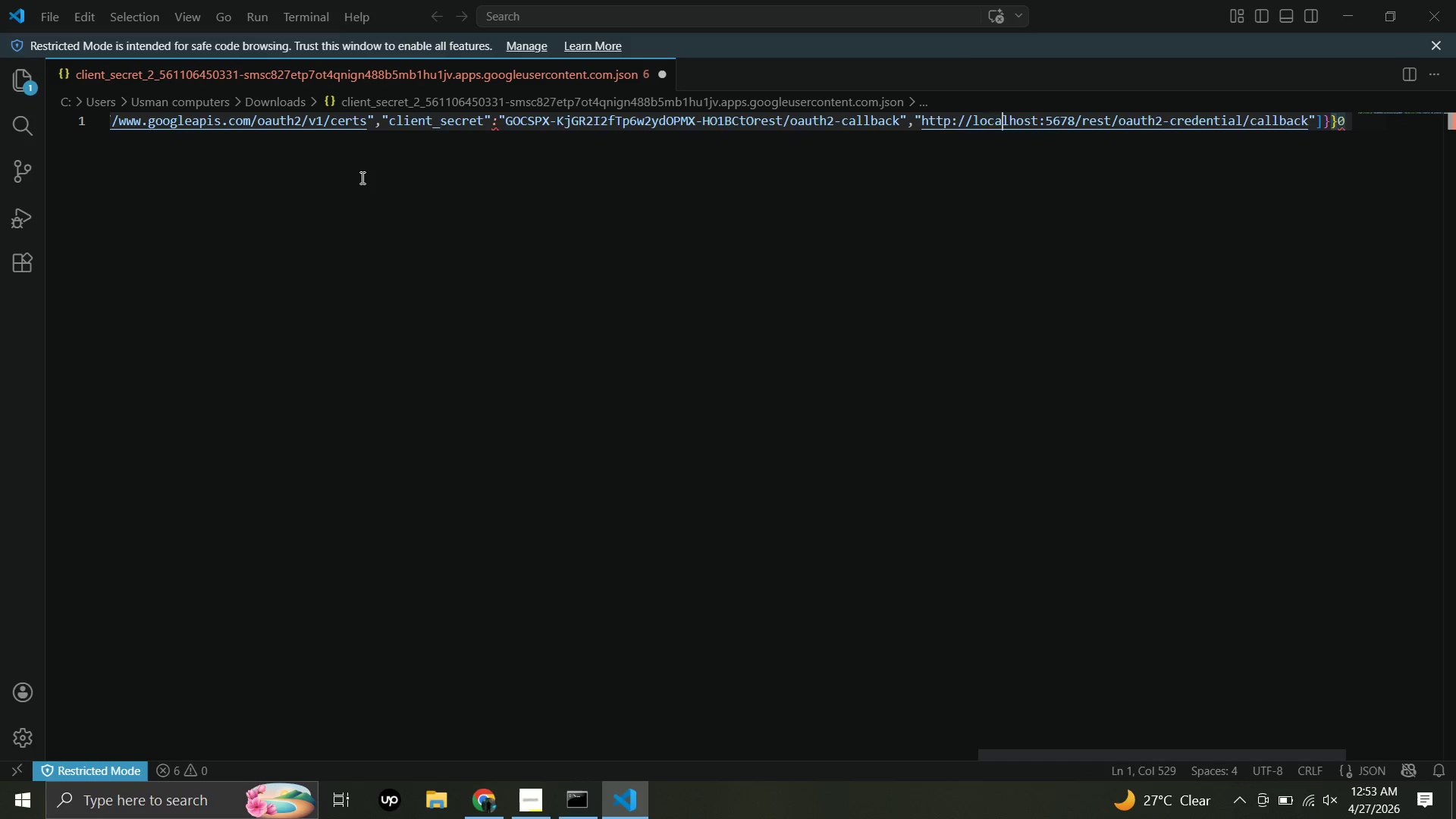 
hold_key(key=ArrowLeft, duration=1.09)
 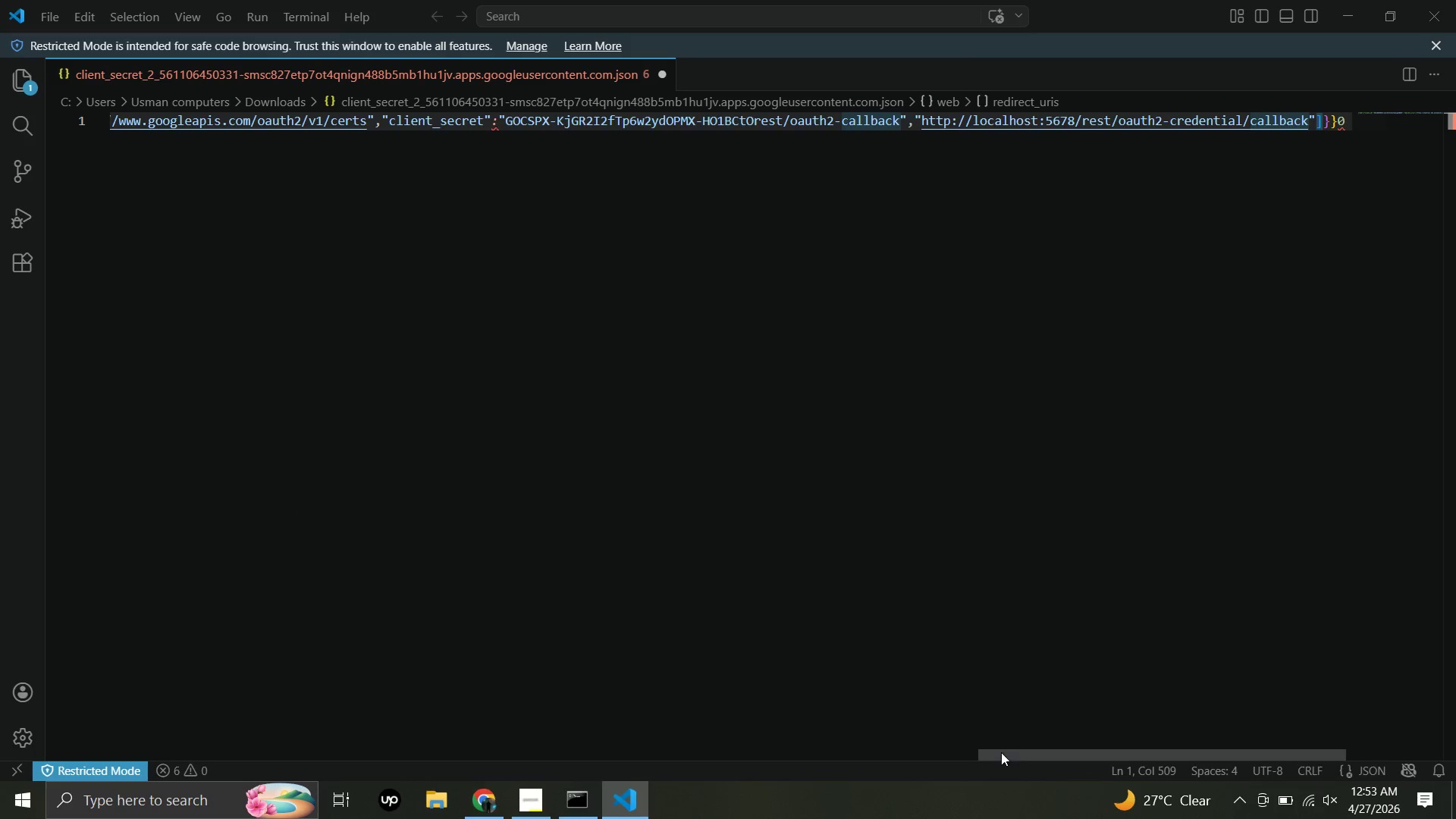 
left_click_drag(start_coordinate=[670, 758], to_coordinate=[632, 761])
 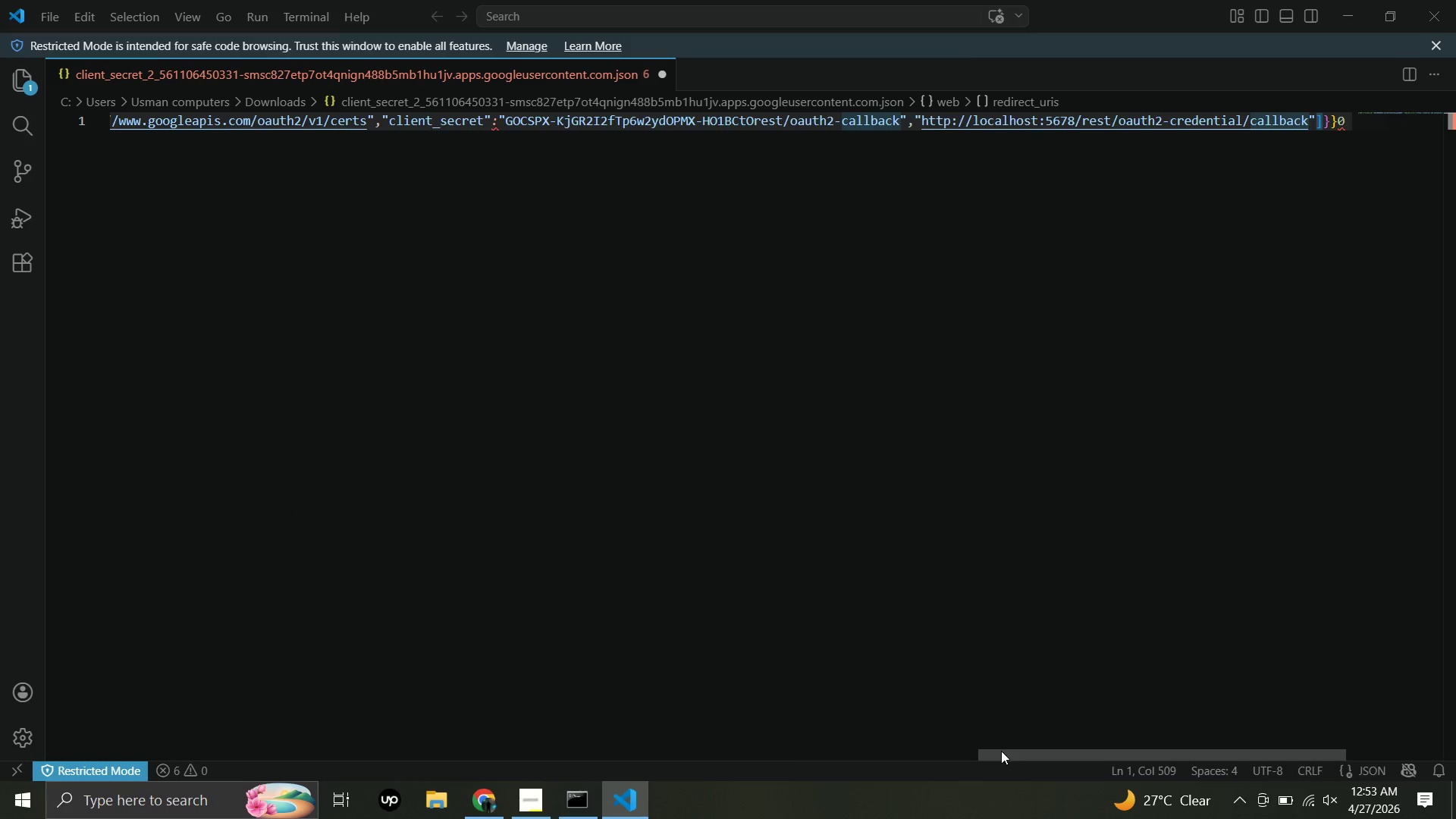 
left_click_drag(start_coordinate=[1001, 752], to_coordinate=[0, 755])
 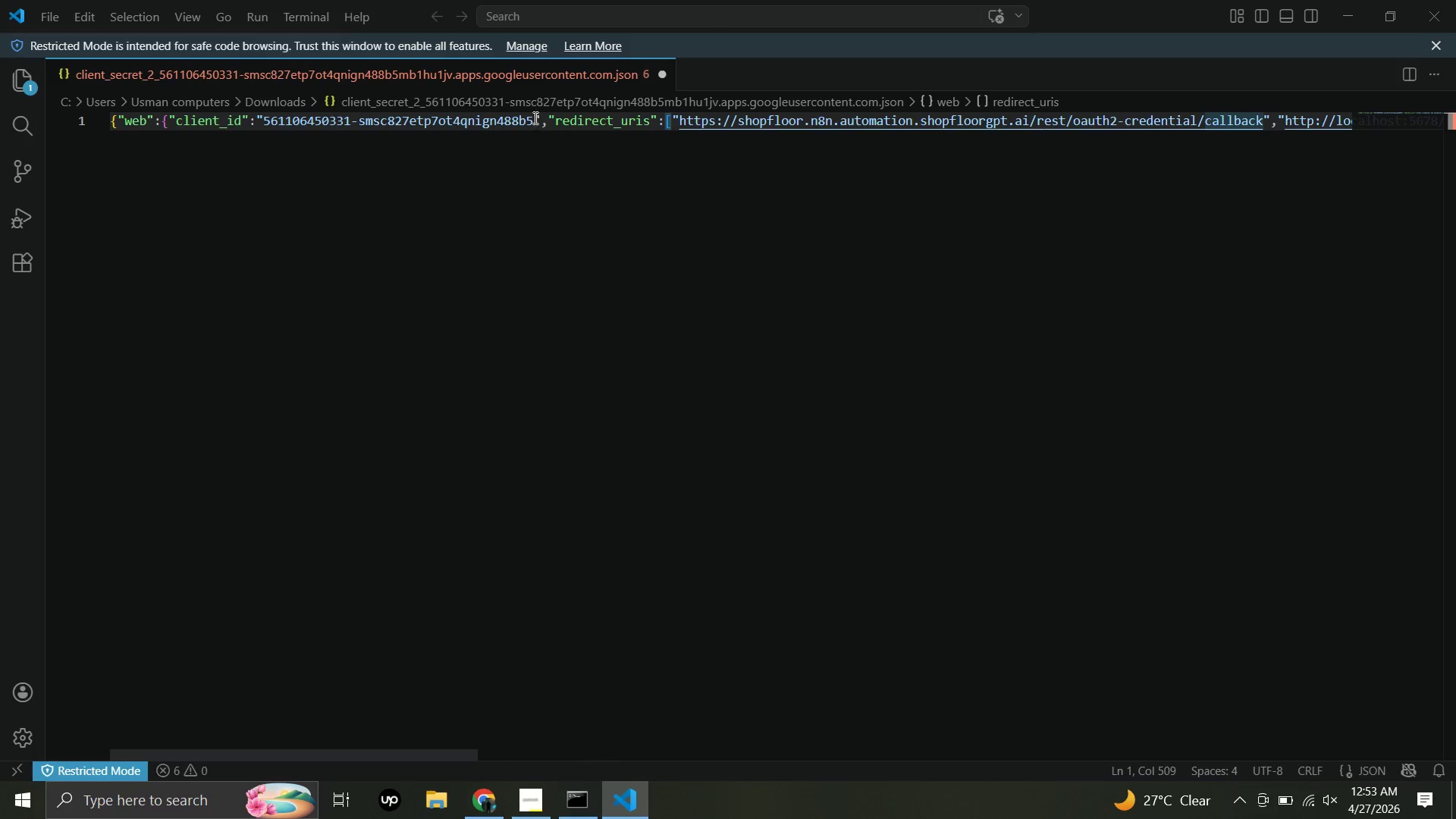 
left_click_drag(start_coordinate=[532, 118], to_coordinate=[266, 121])
 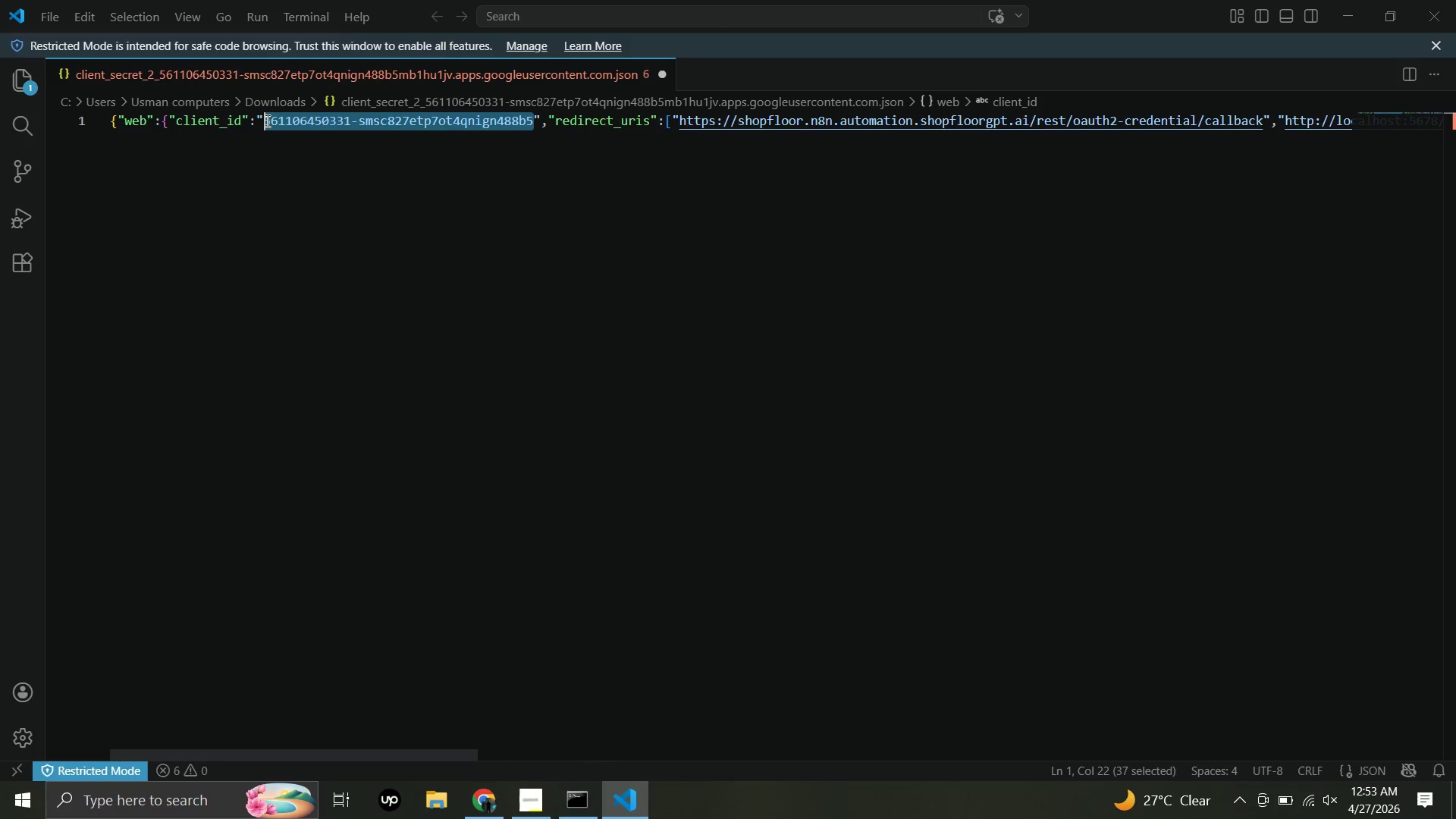 
key(Control+C)
 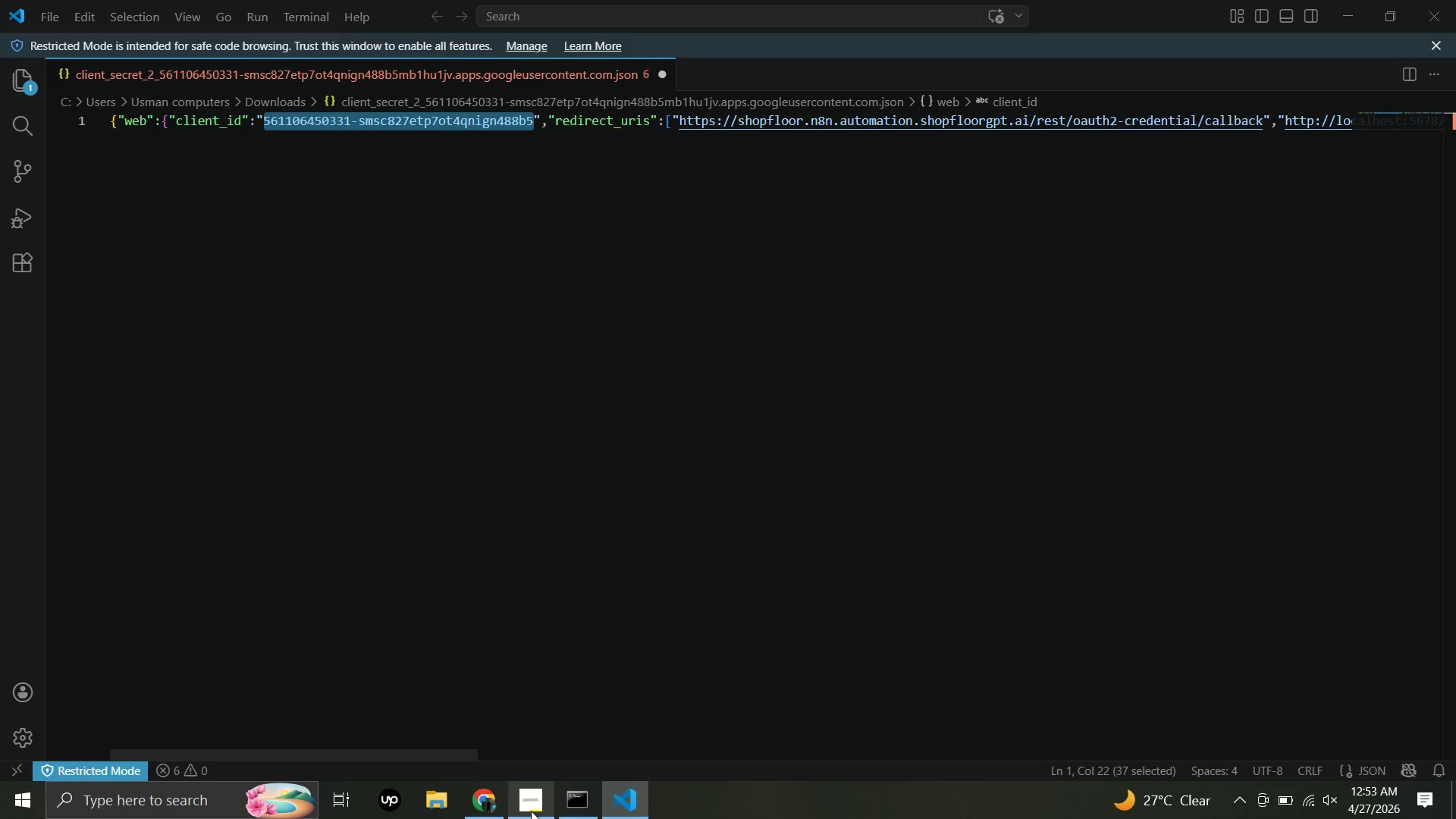 
left_click_drag(start_coordinate=[531, 811], to_coordinate=[535, 789])